 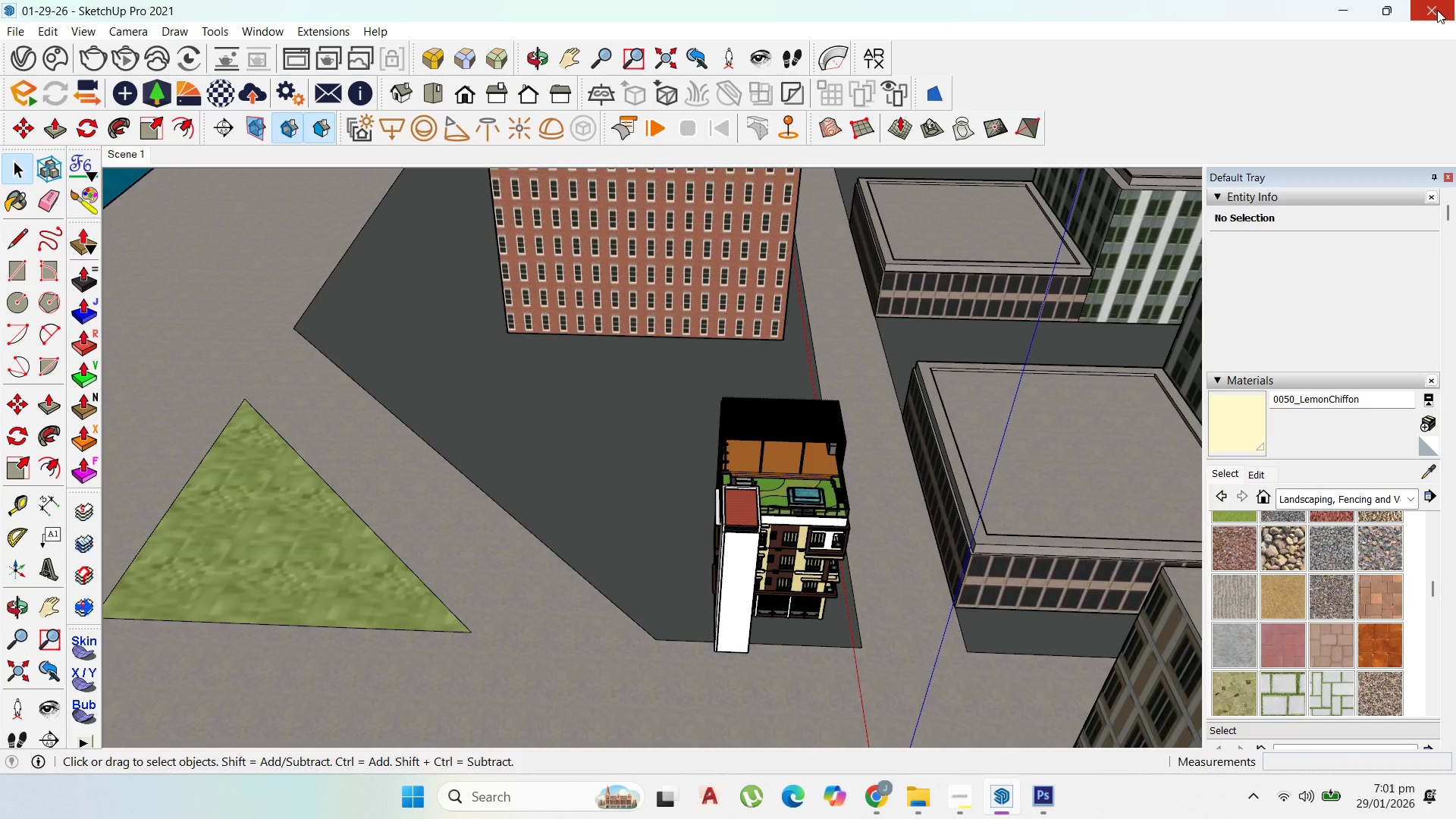 
left_click([1437, 10])
 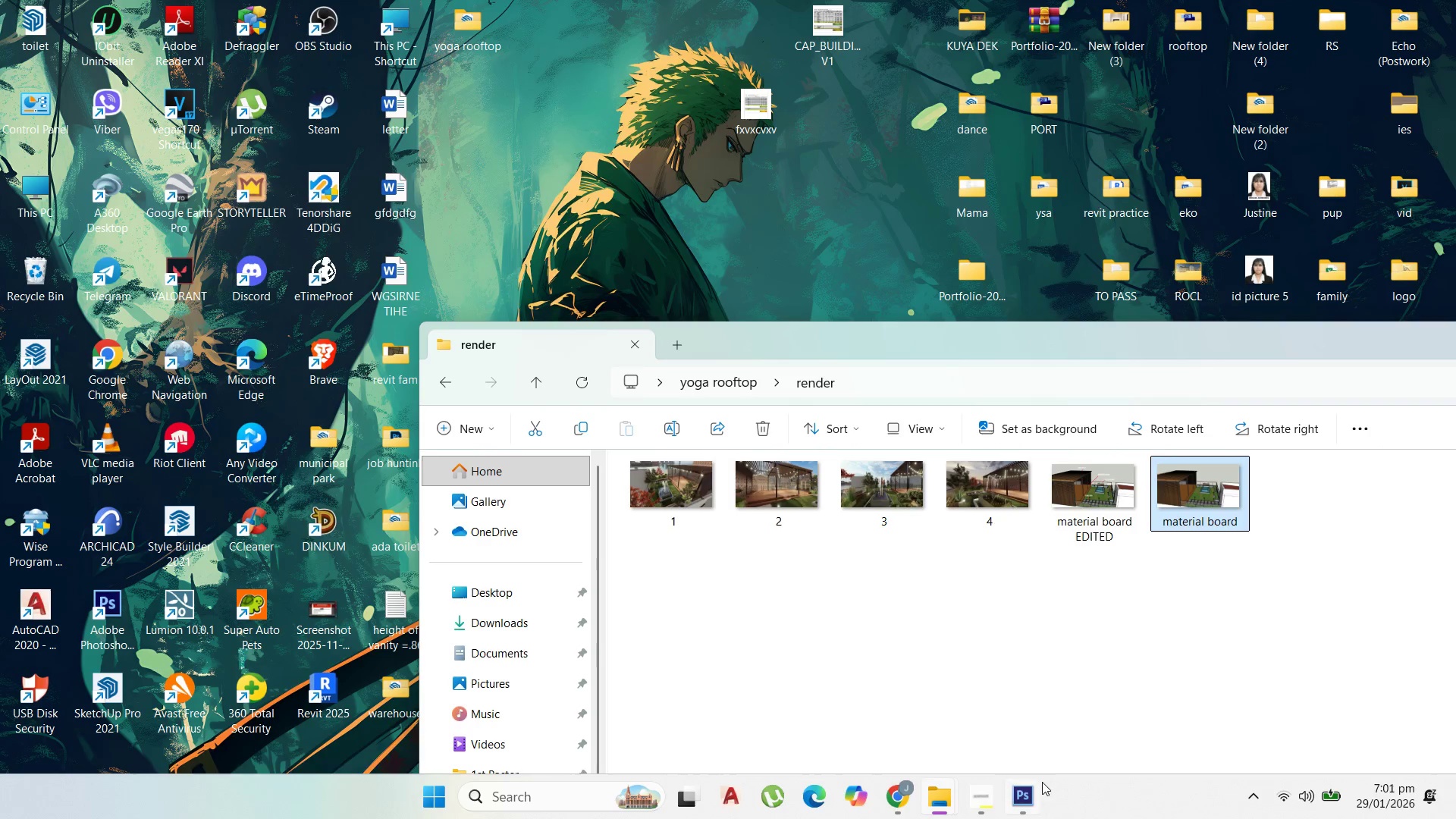 
left_click([1035, 788])
 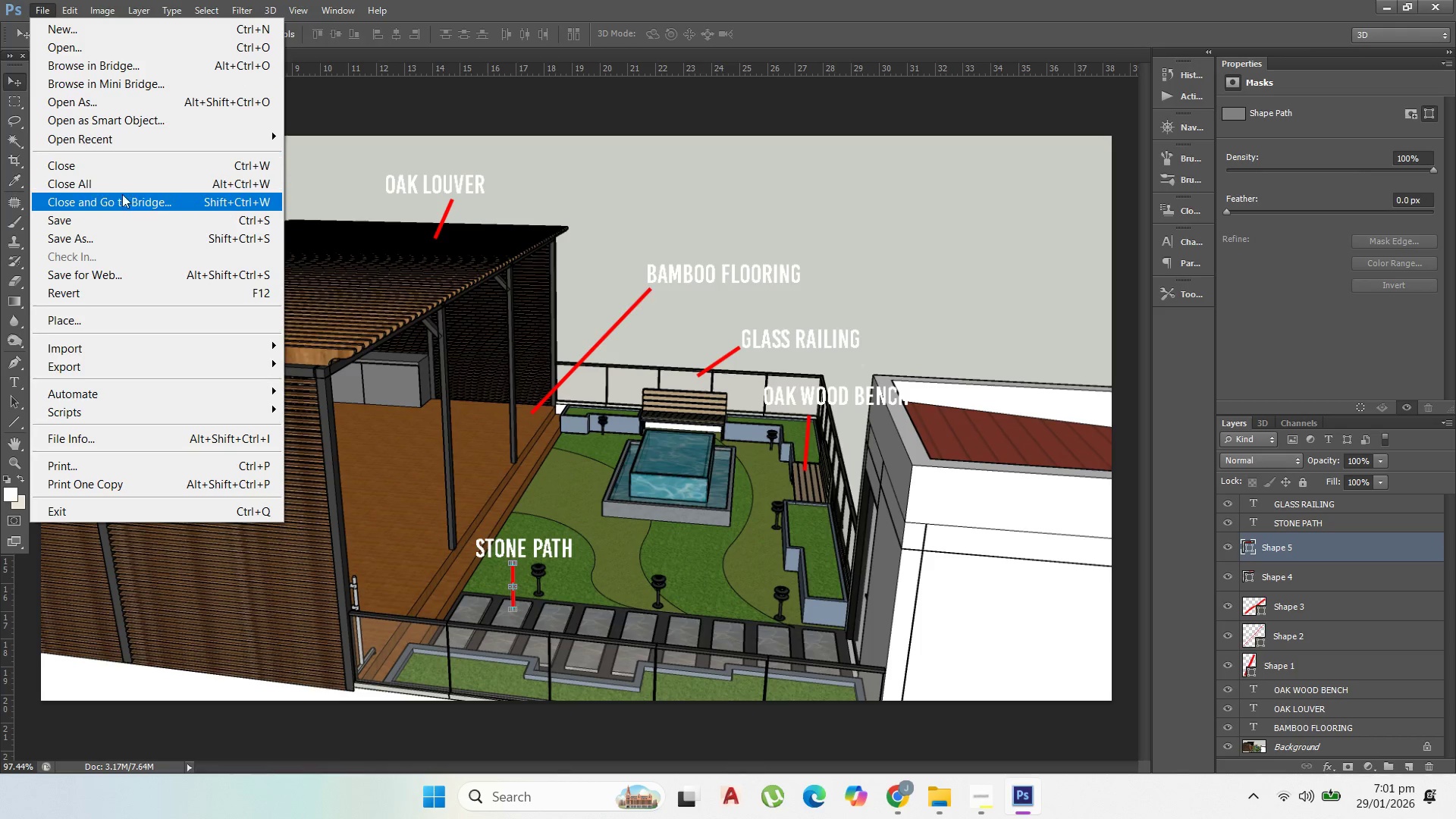 
left_click([120, 235])
 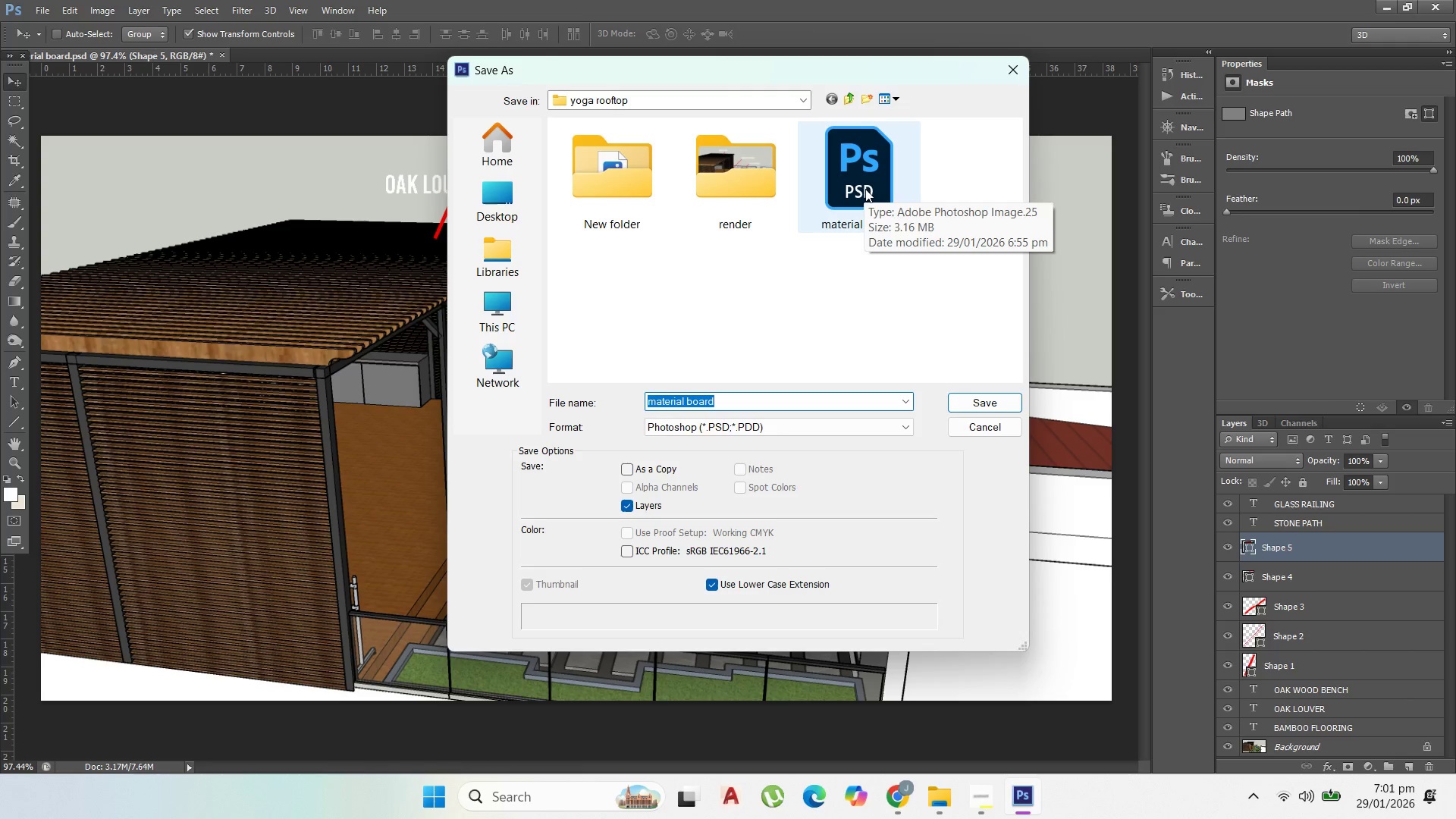 
left_click([729, 398])
 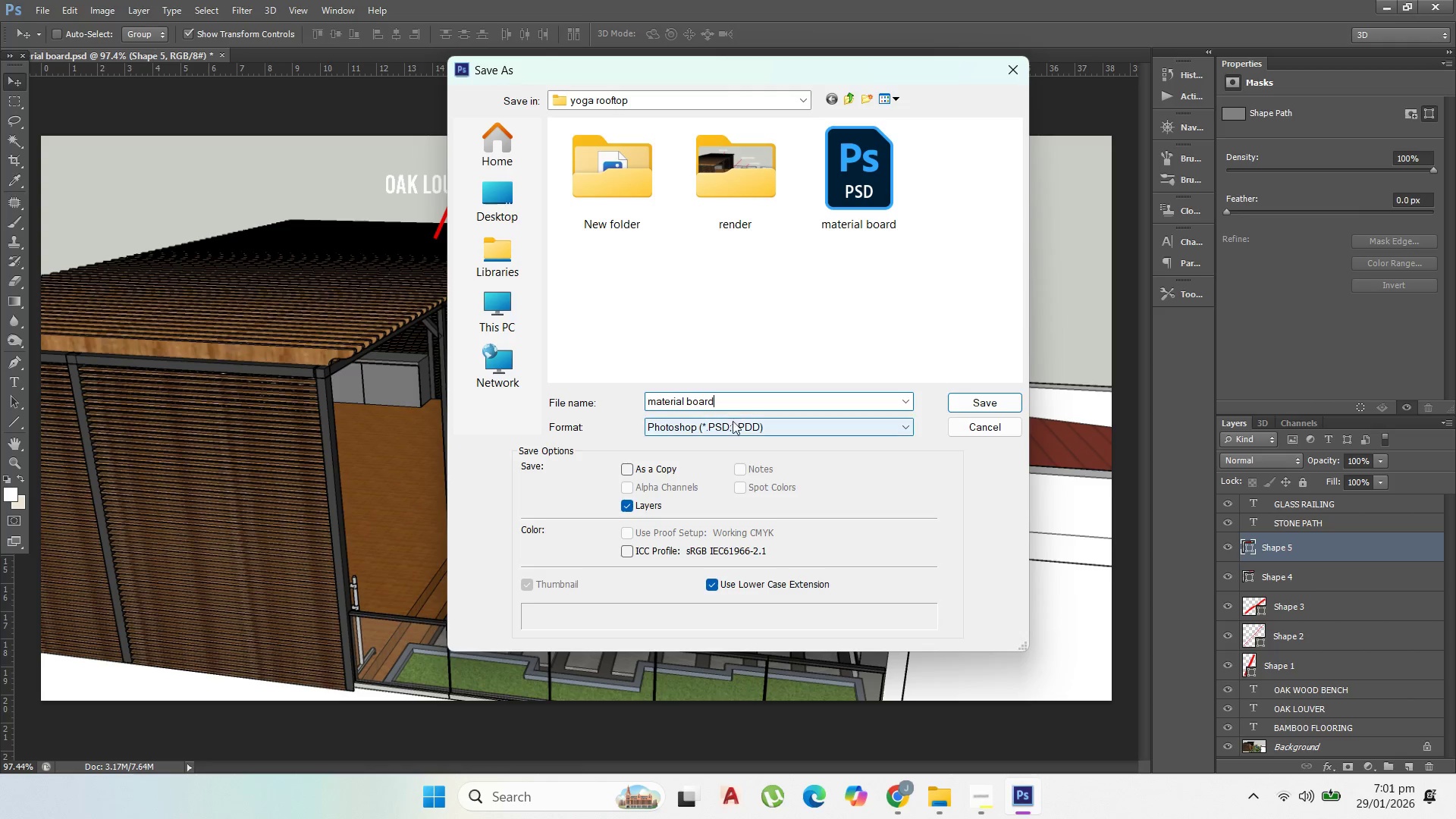 
key(2)
 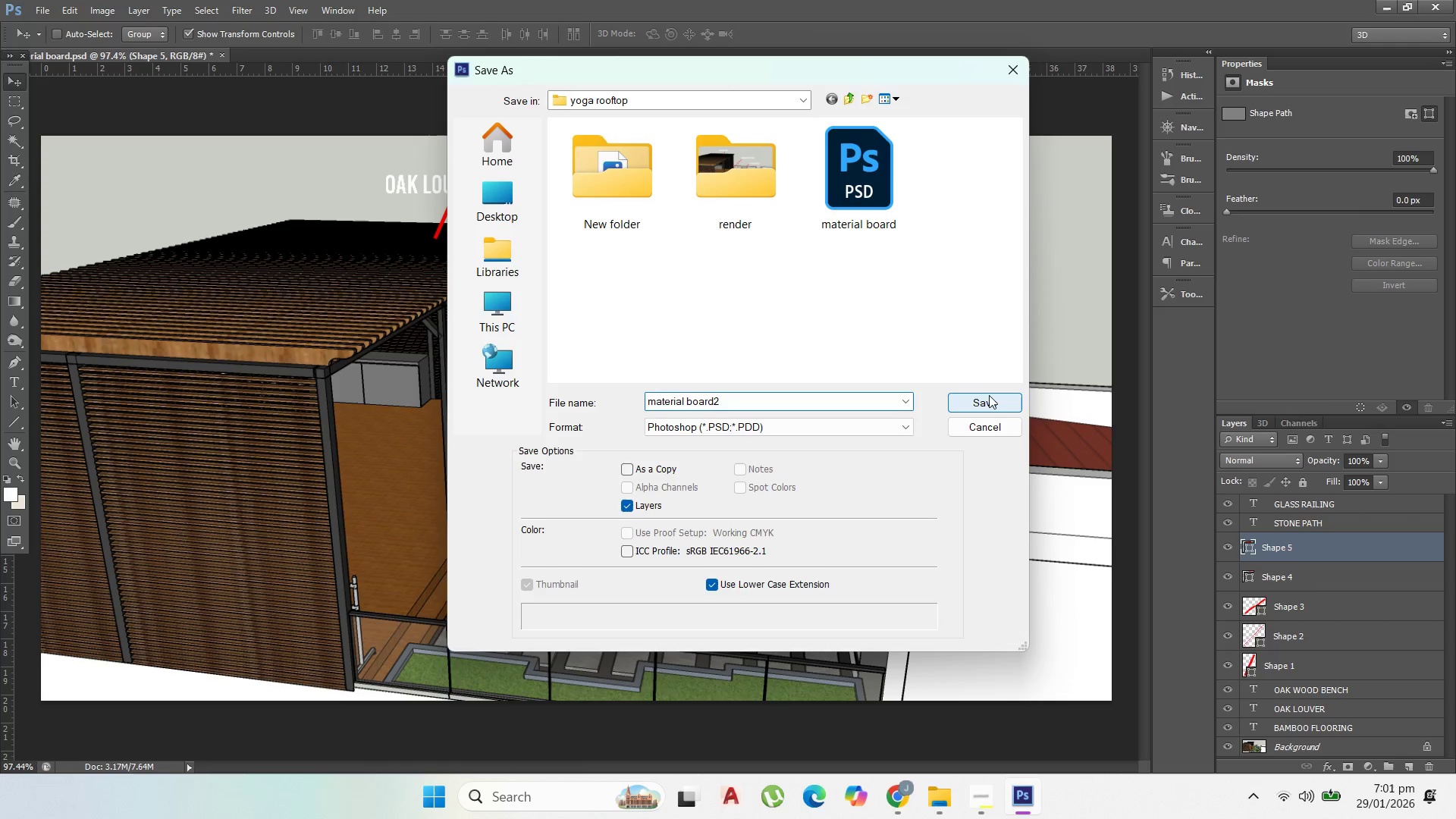 
left_click([989, 393])
 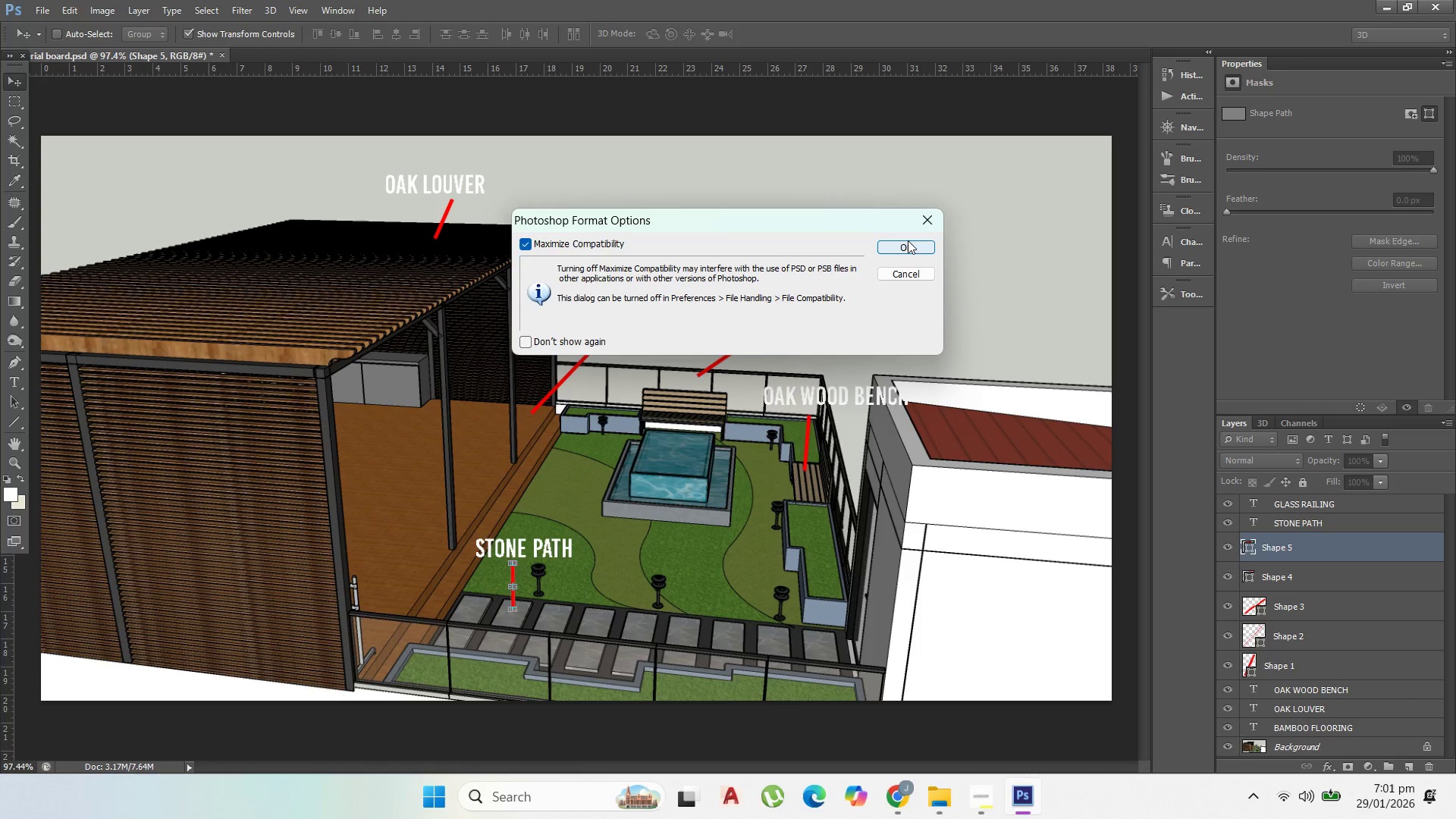 
double_click([910, 250])
 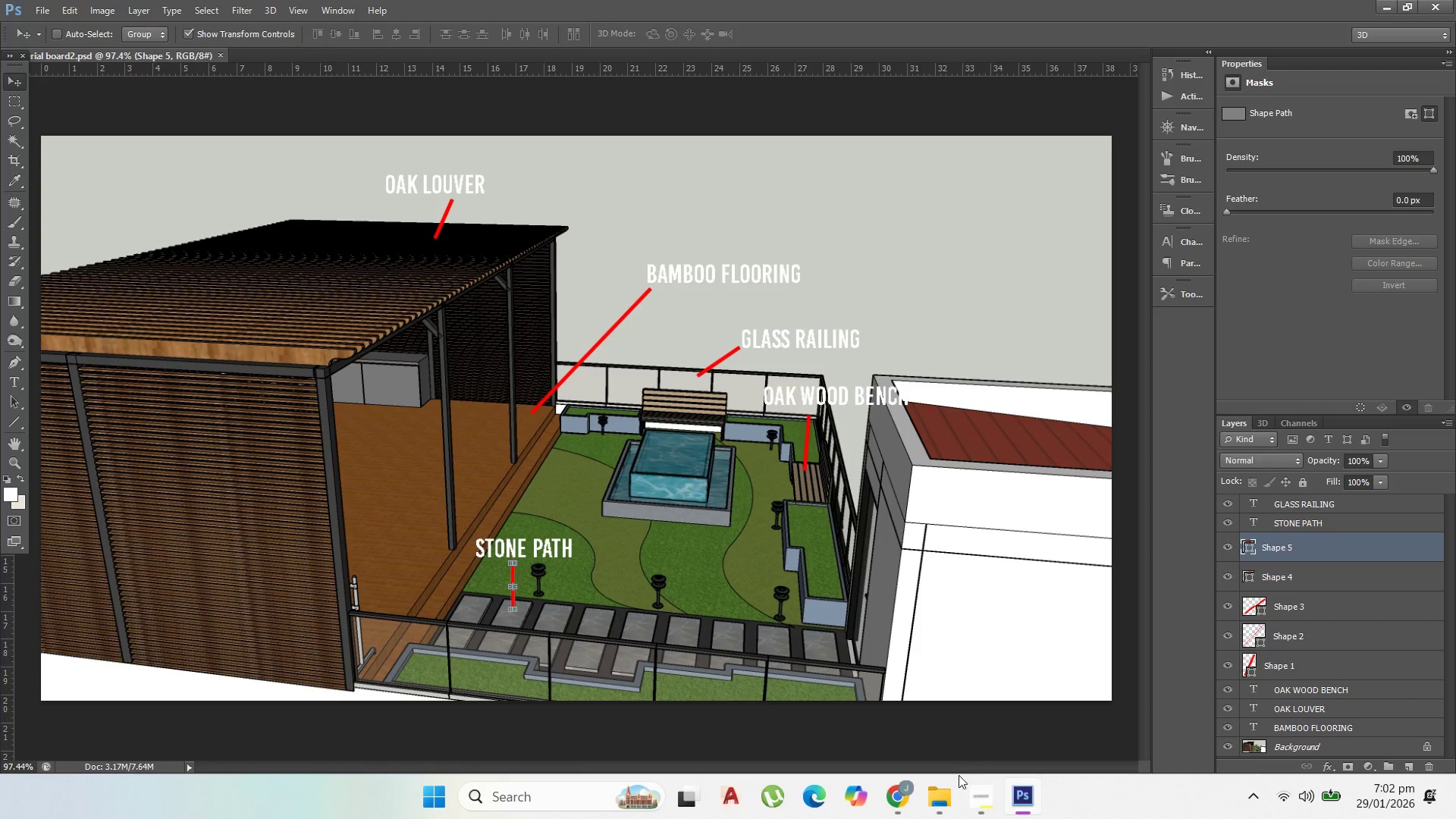 
left_click([972, 786])